 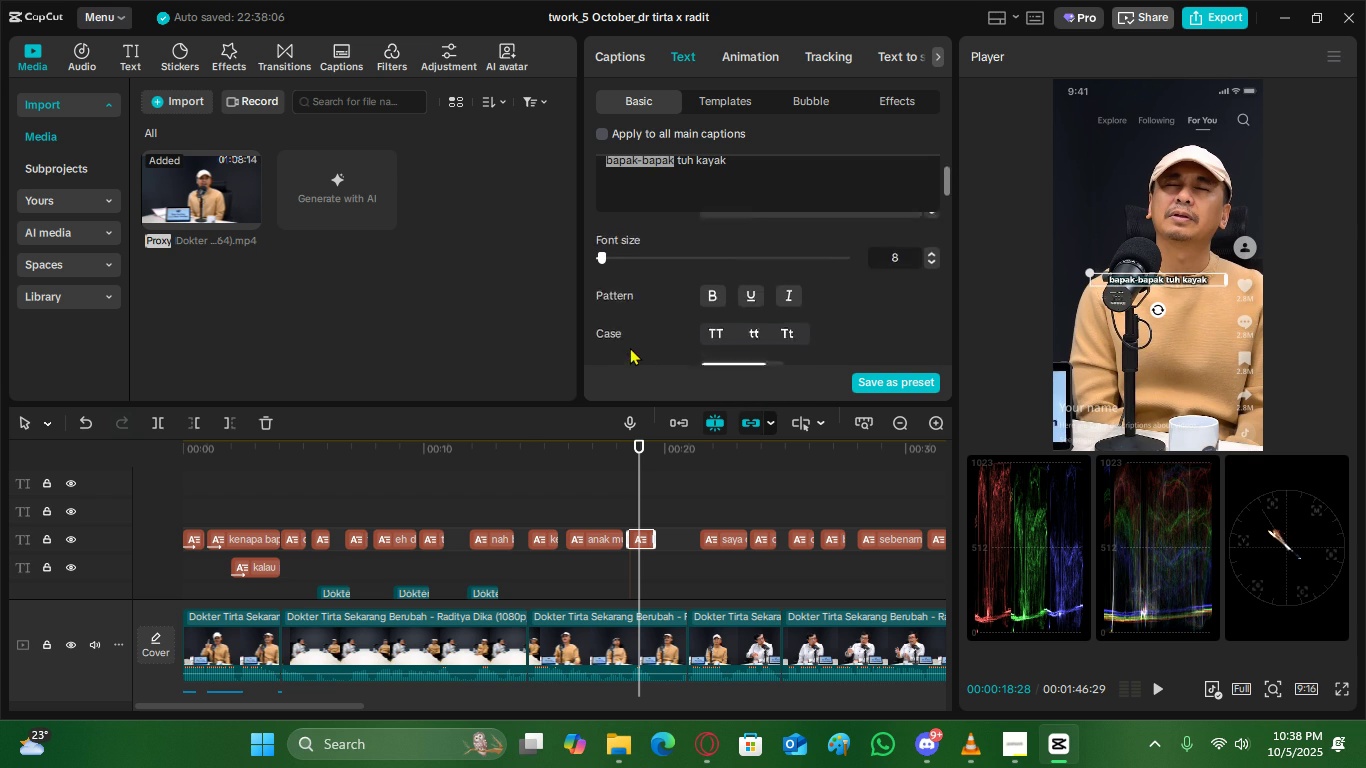 
scroll: coordinate [632, 341], scroll_direction: down, amount: 1.0
 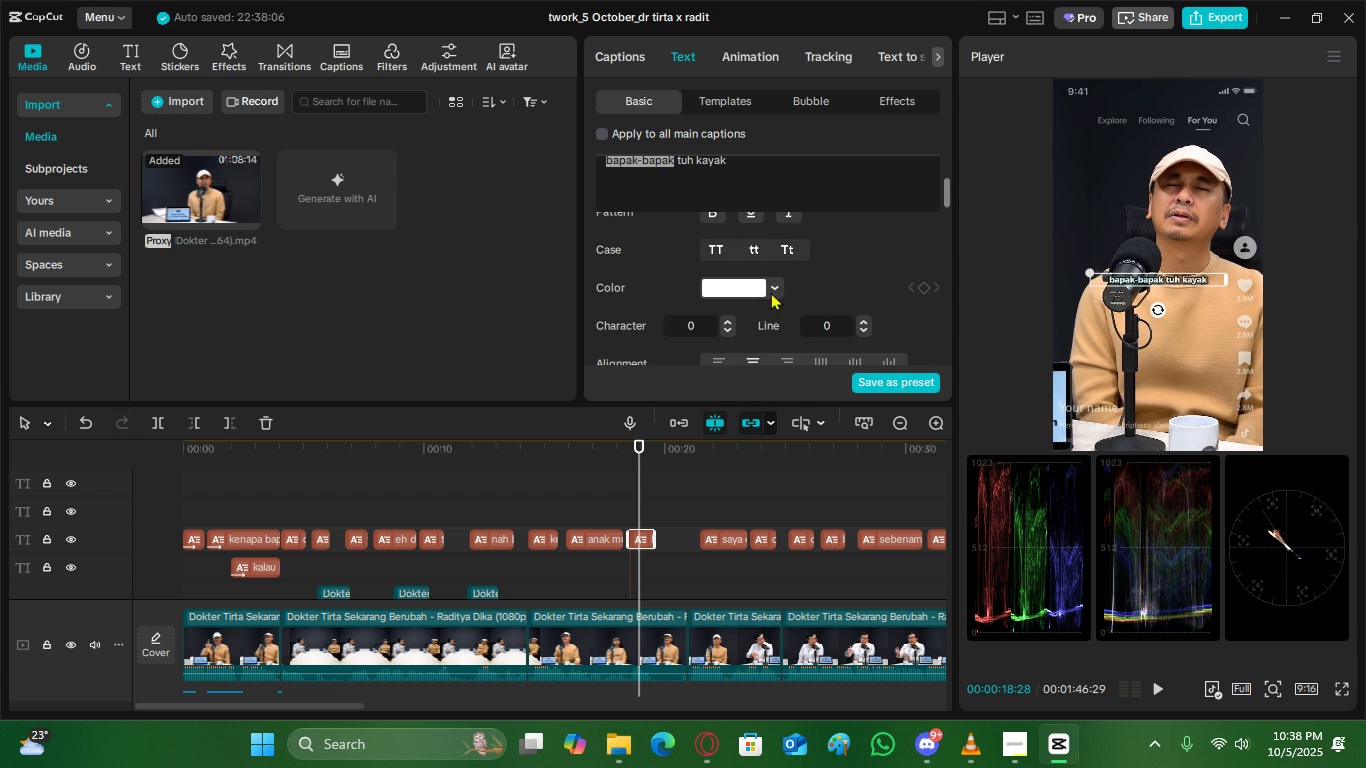 
left_click([771, 292])
 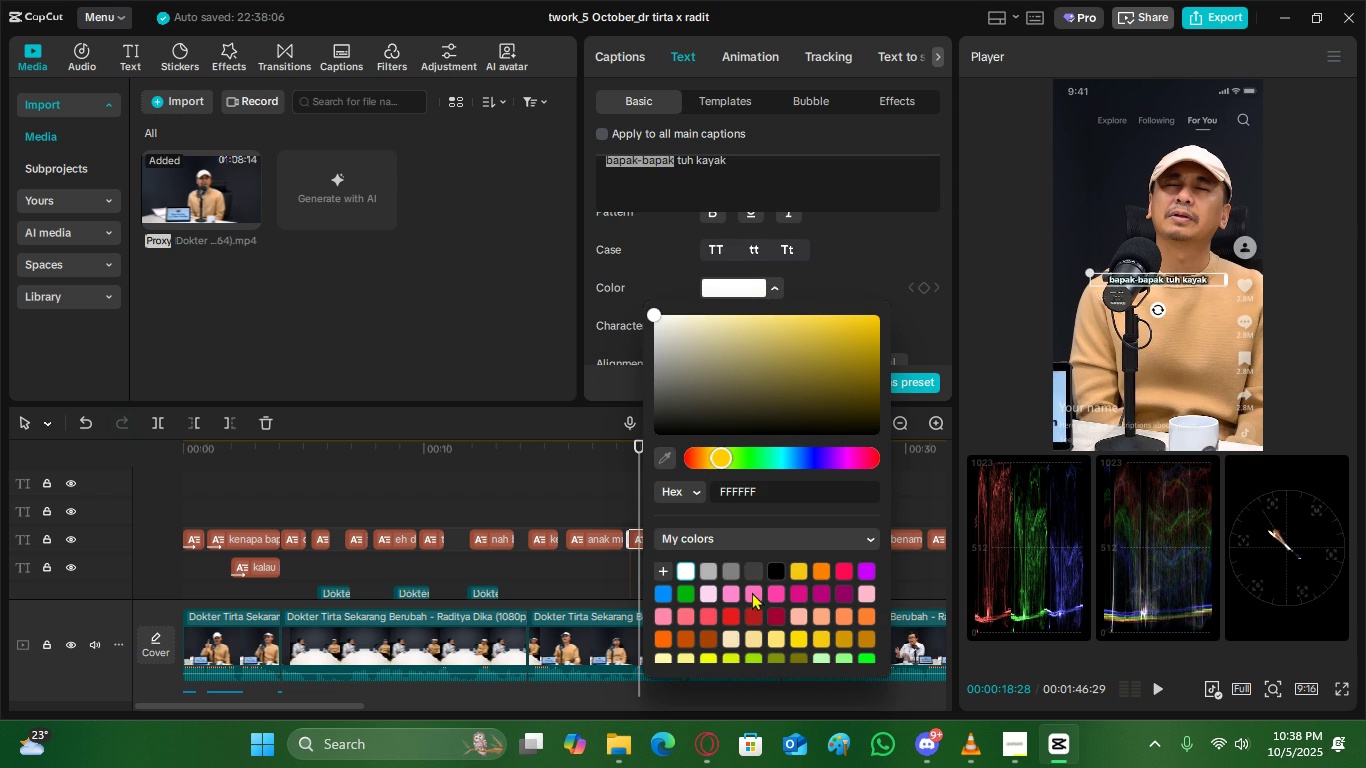 
scroll: coordinate [743, 601], scroll_direction: down, amount: 1.0
 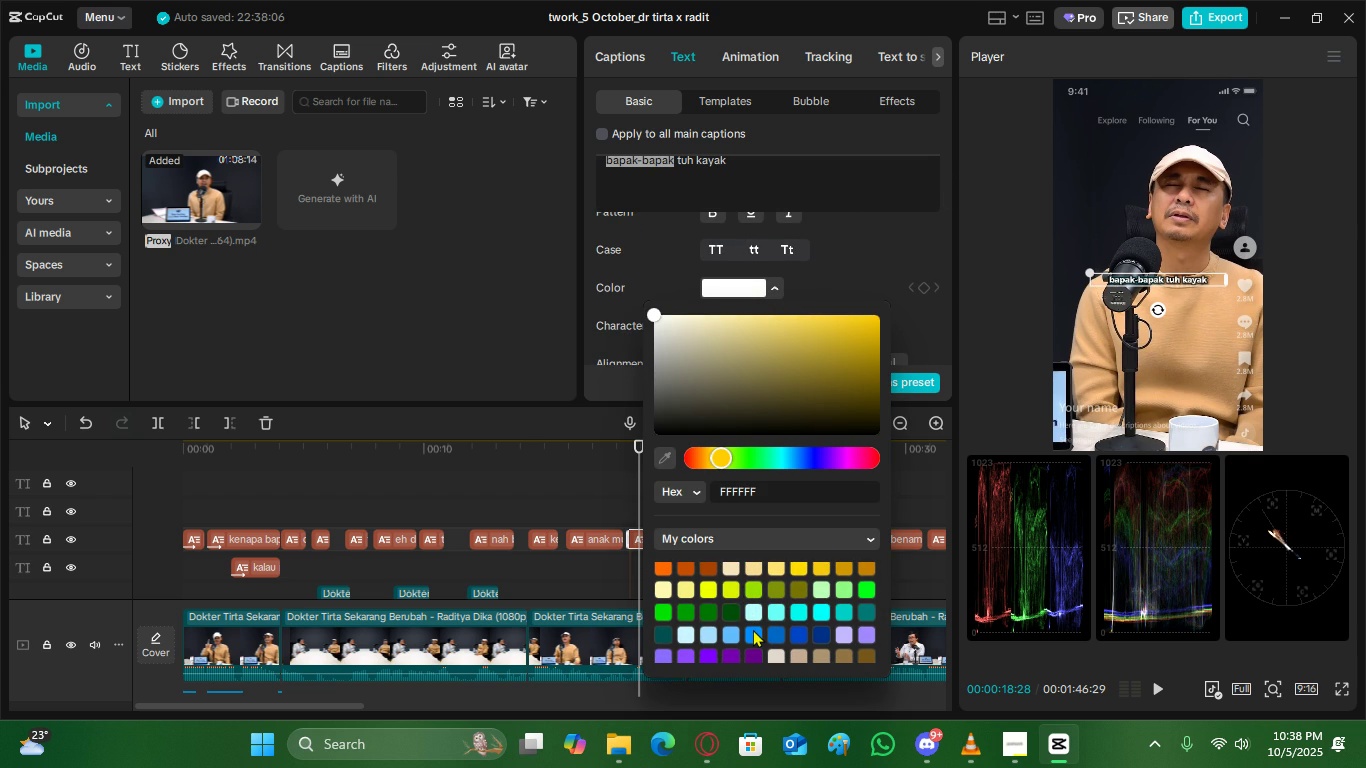 
left_click([754, 631])
 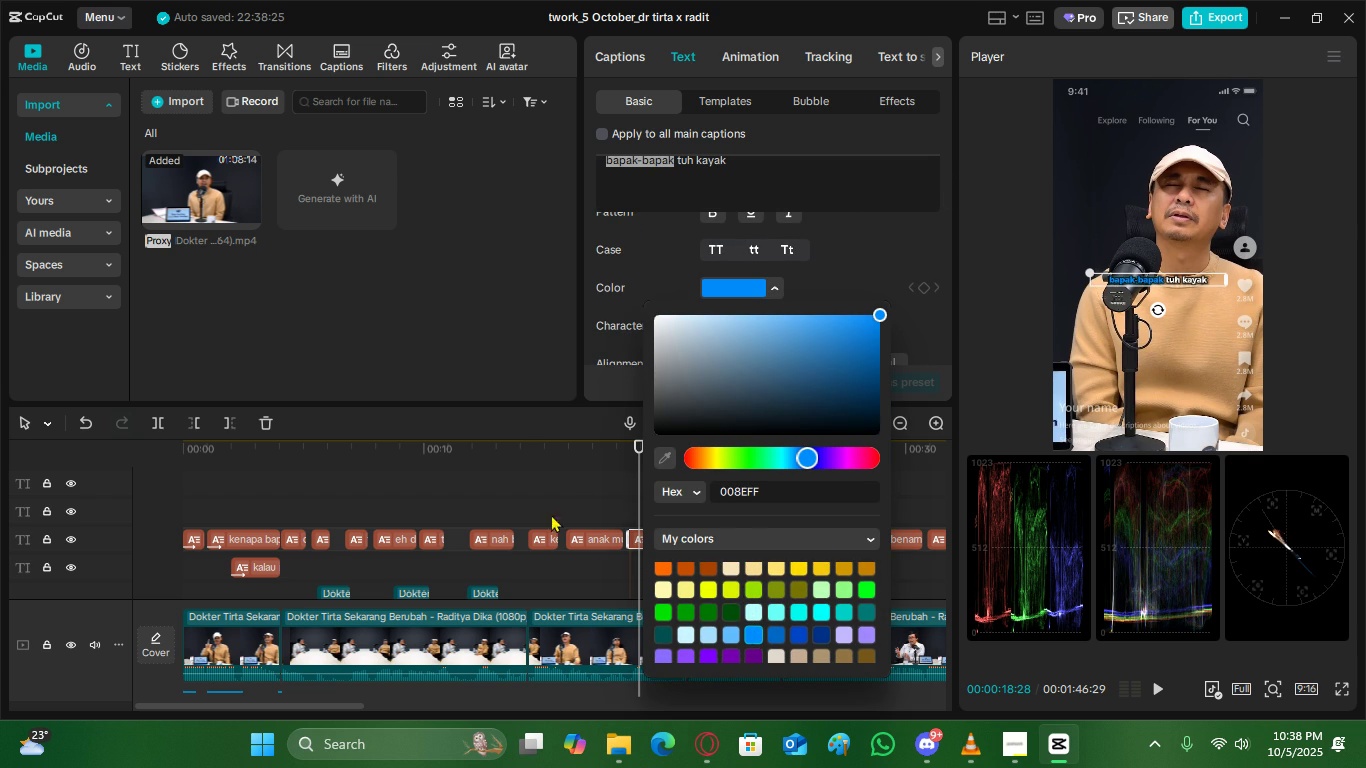 
left_click([568, 488])